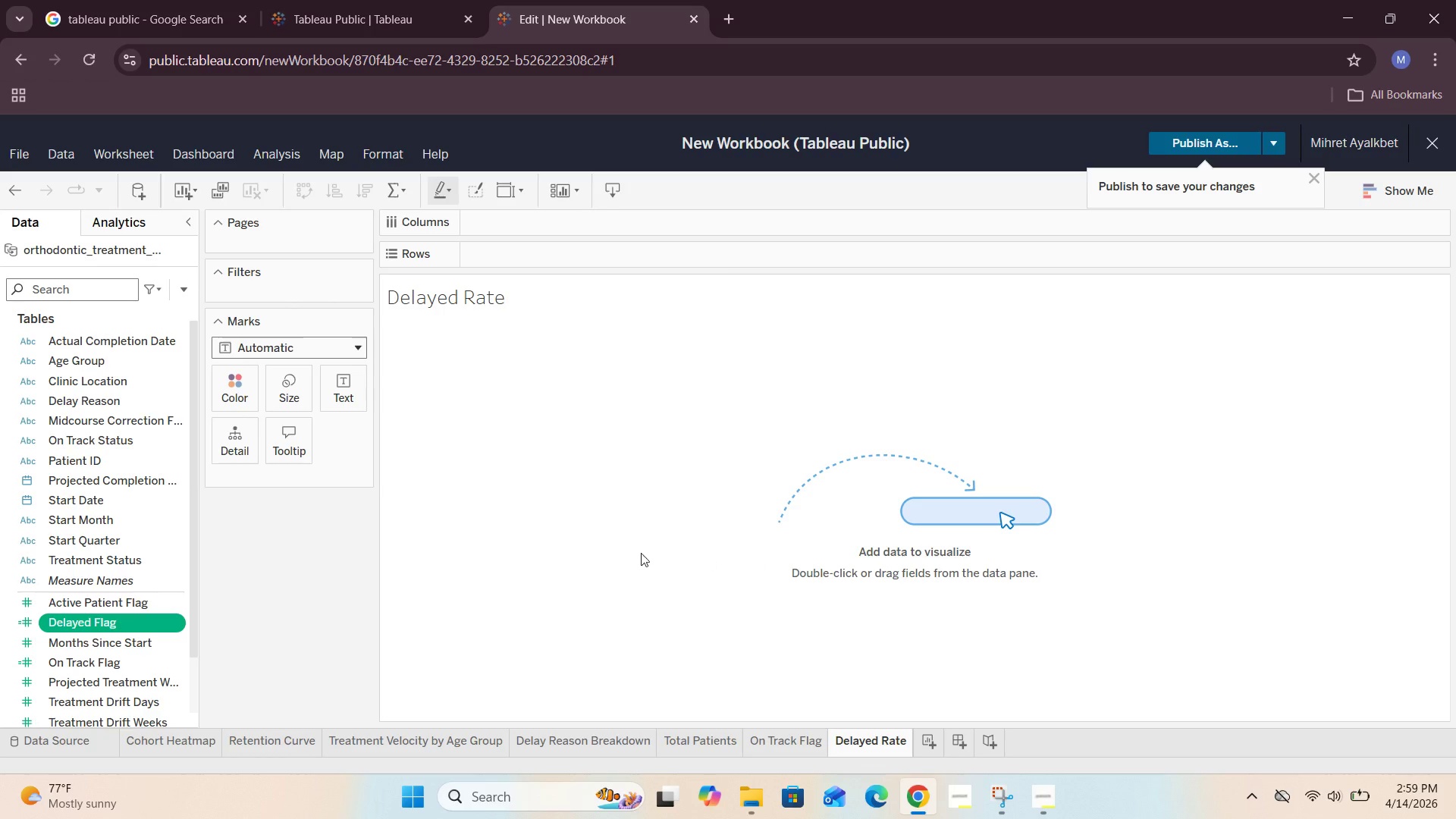 
wait(10.05)
 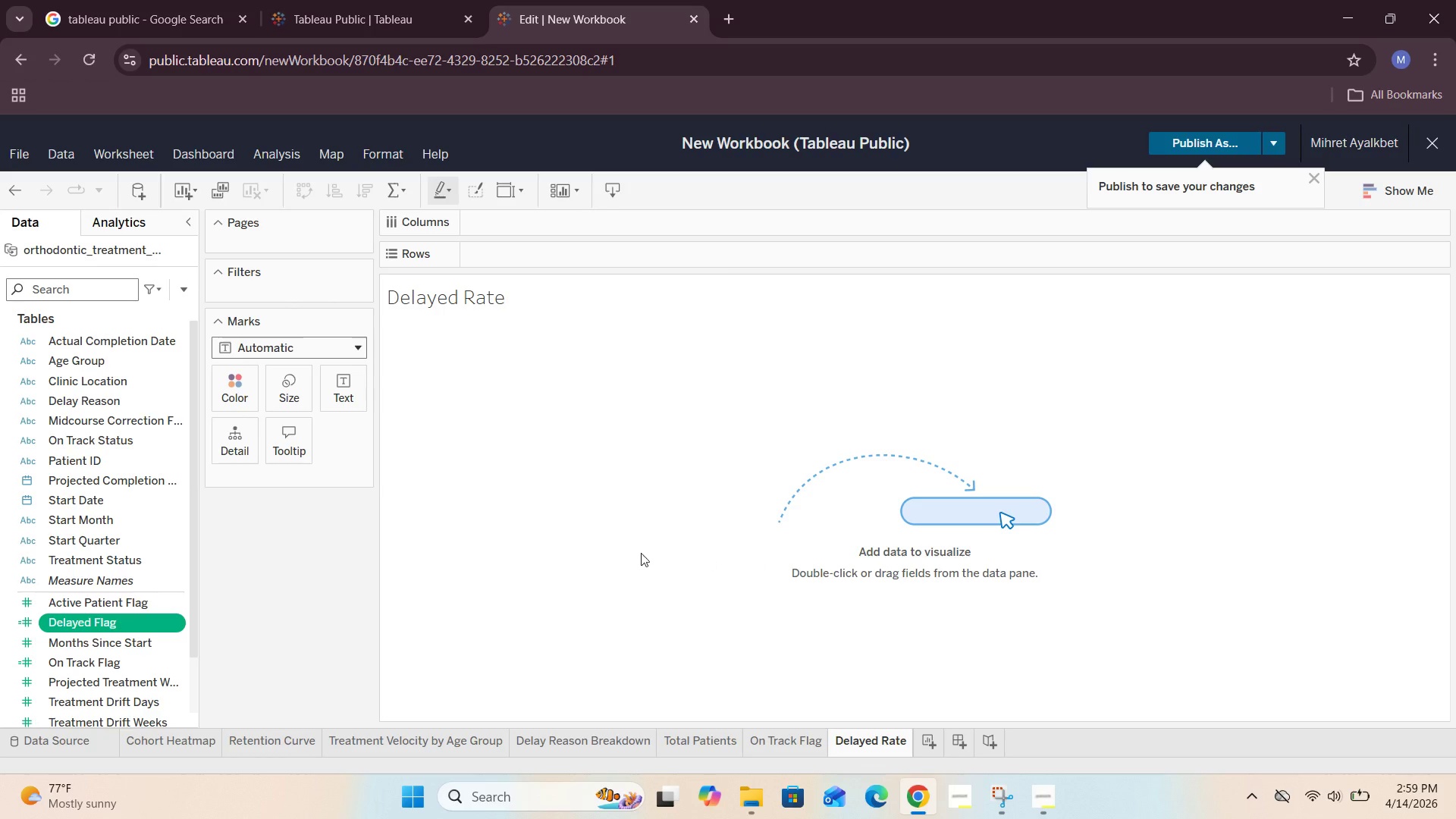 
left_click_drag(start_coordinate=[93, 622], to_coordinate=[350, 392])
 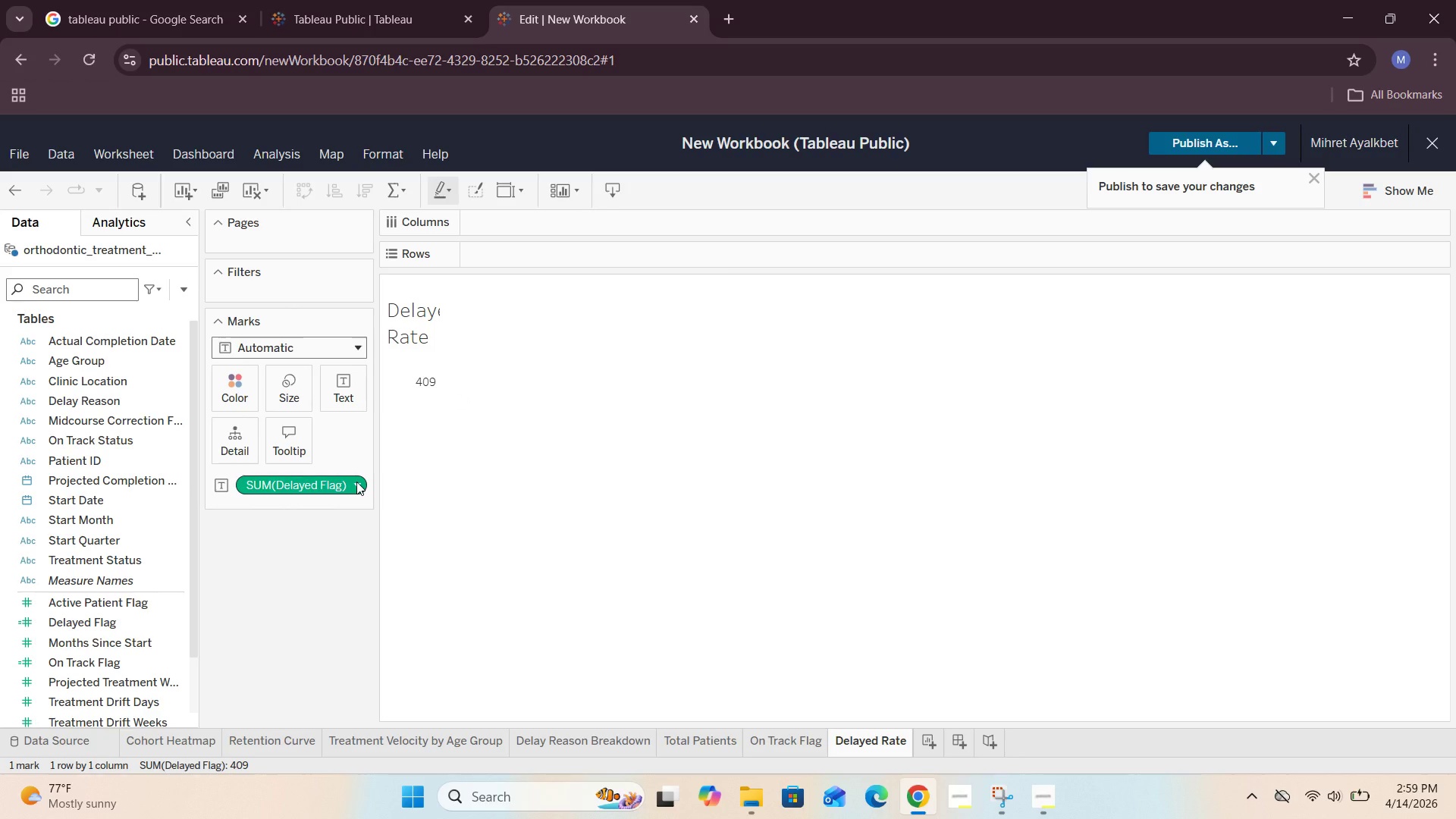 
wait(6.83)
 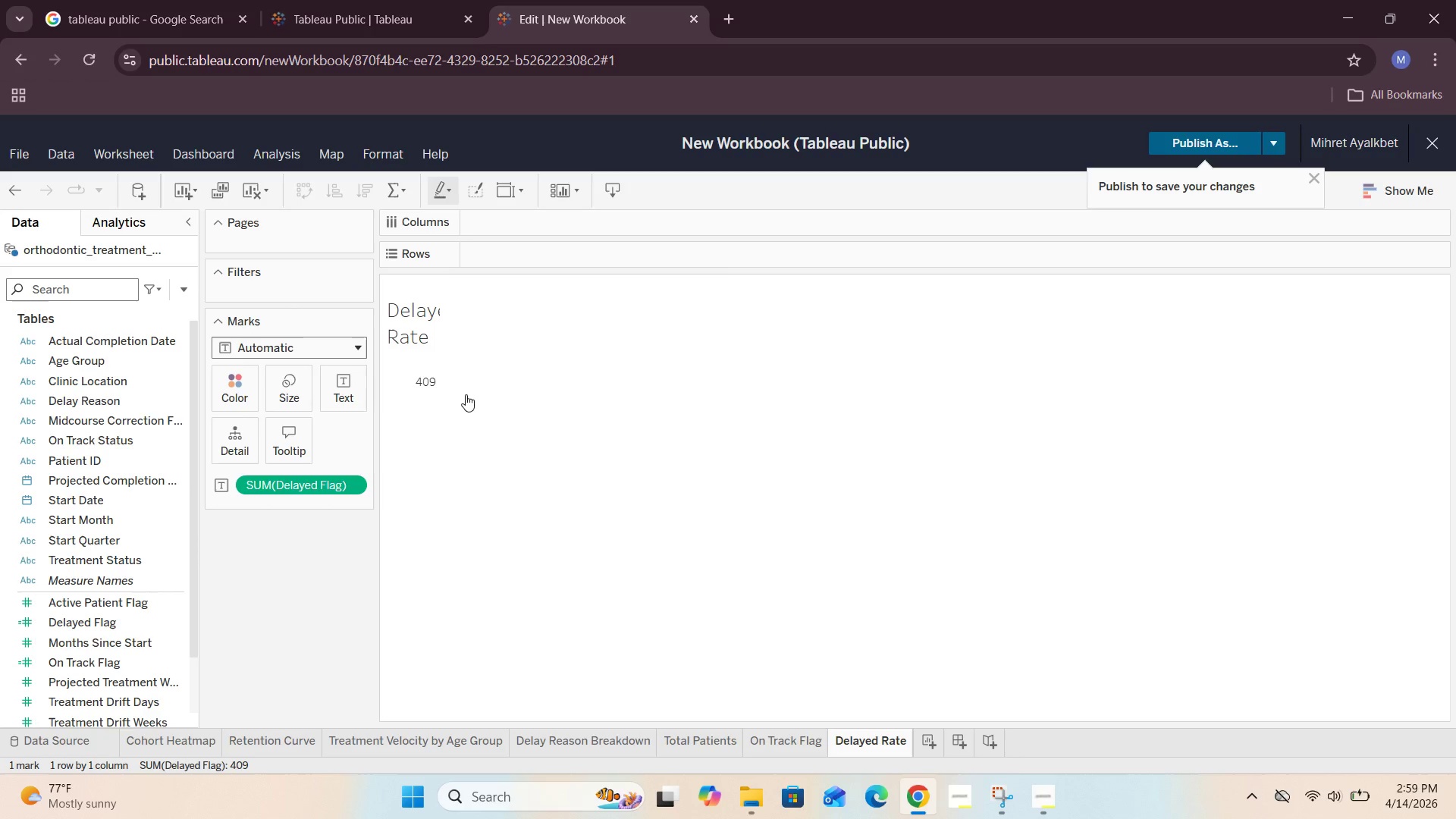 
left_click([356, 482])
 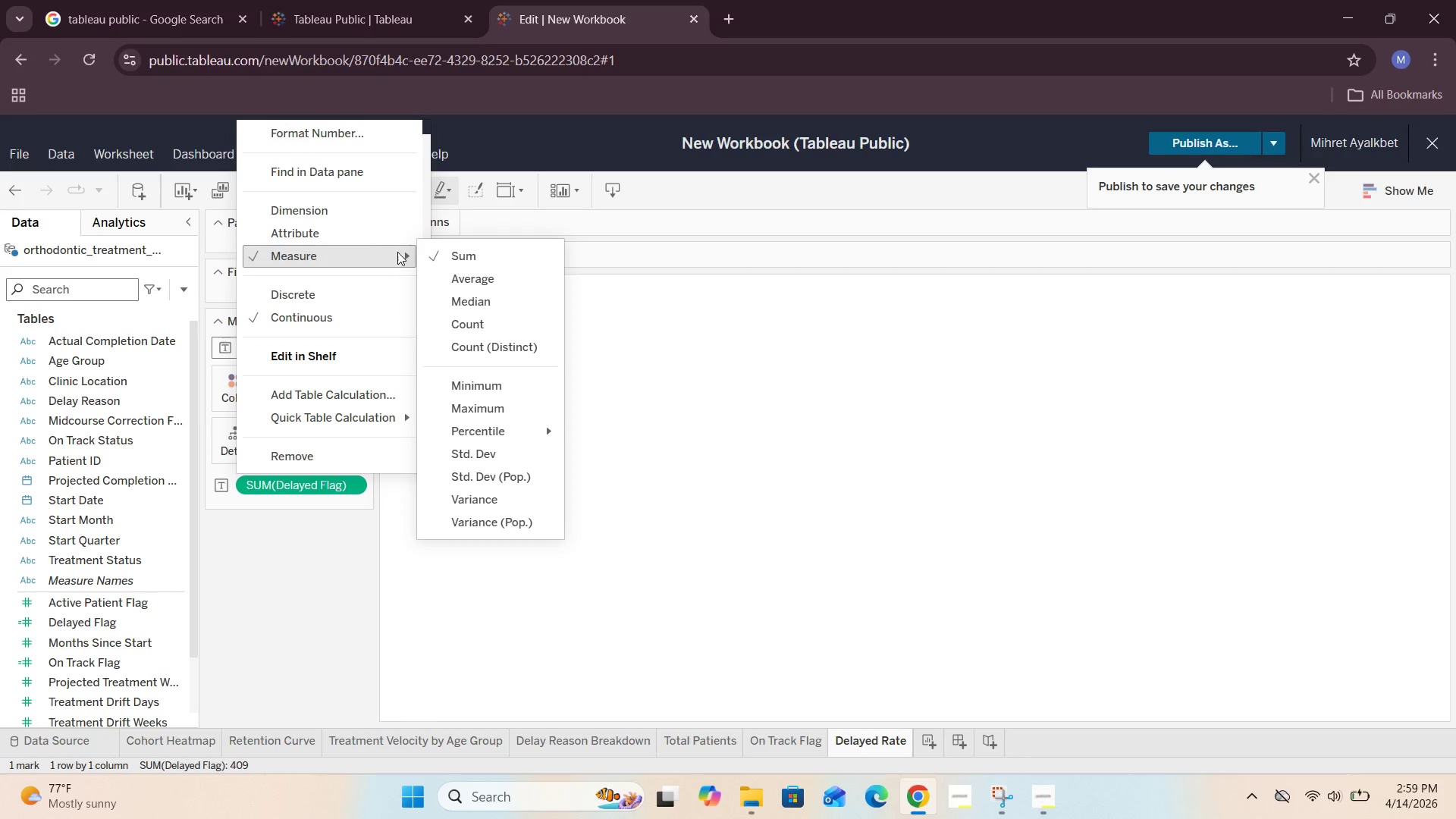 
left_click([476, 282])
 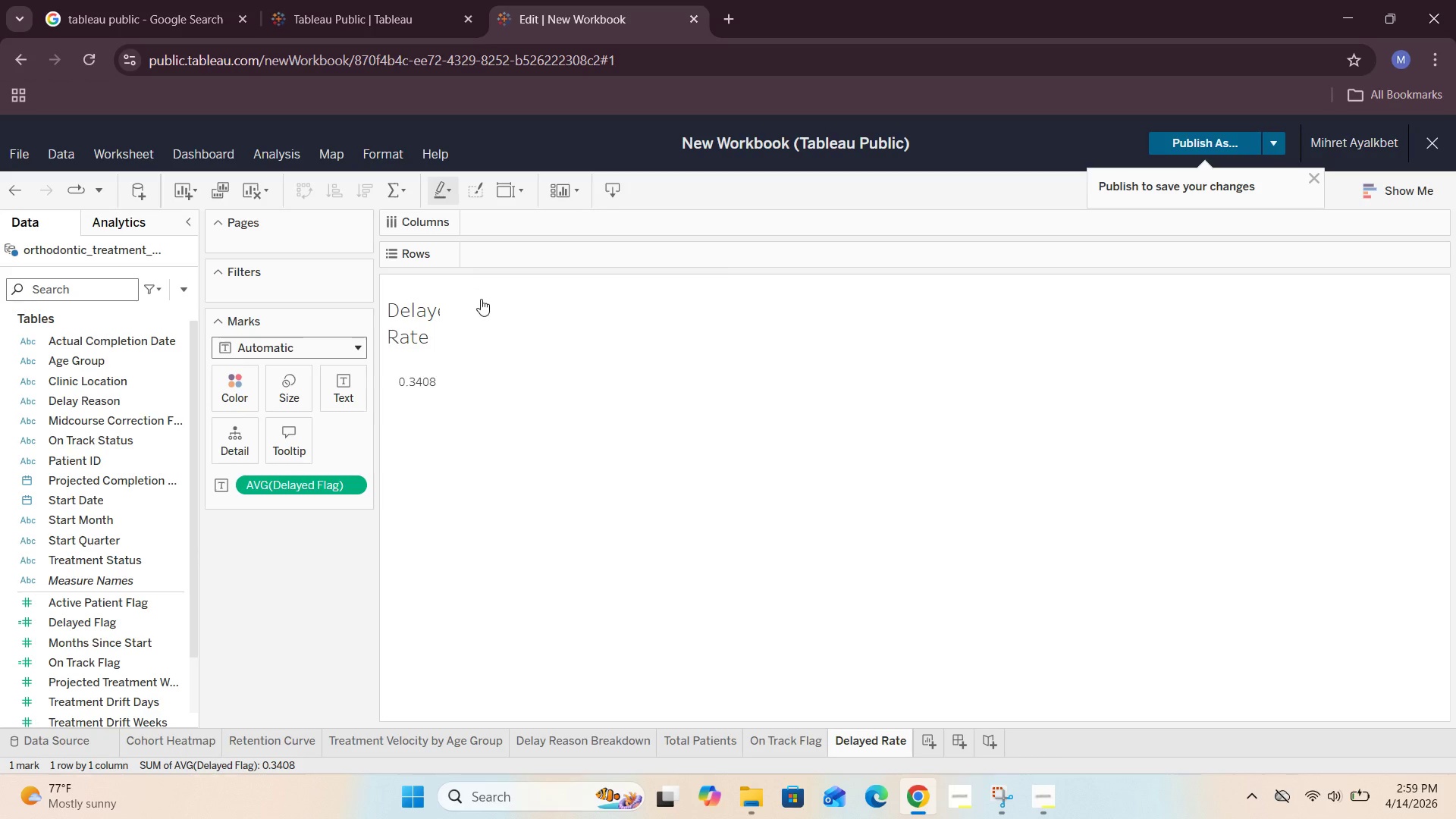 
wait(7.05)
 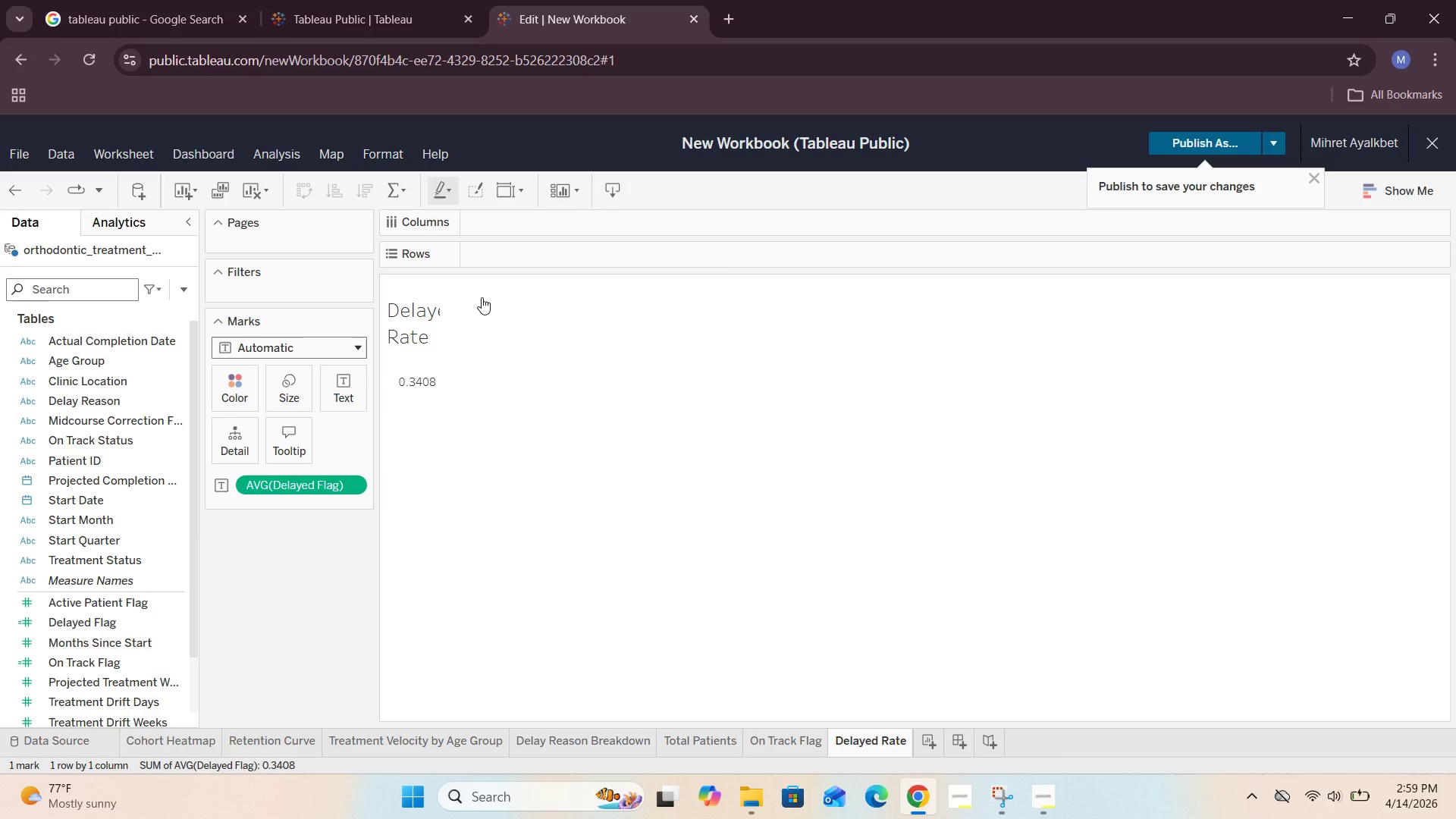 
left_click([140, 618])
 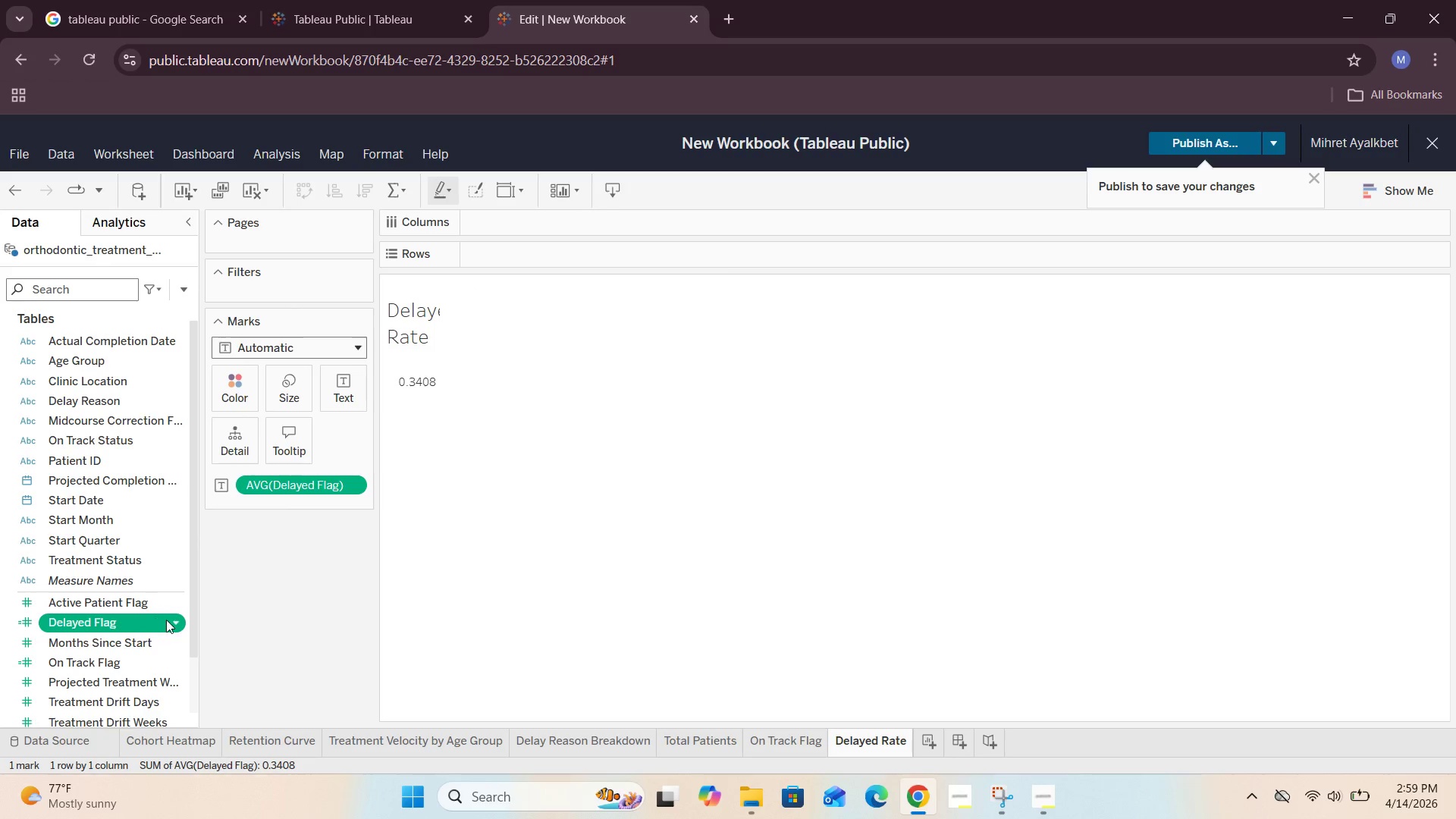 
left_click([174, 621])
 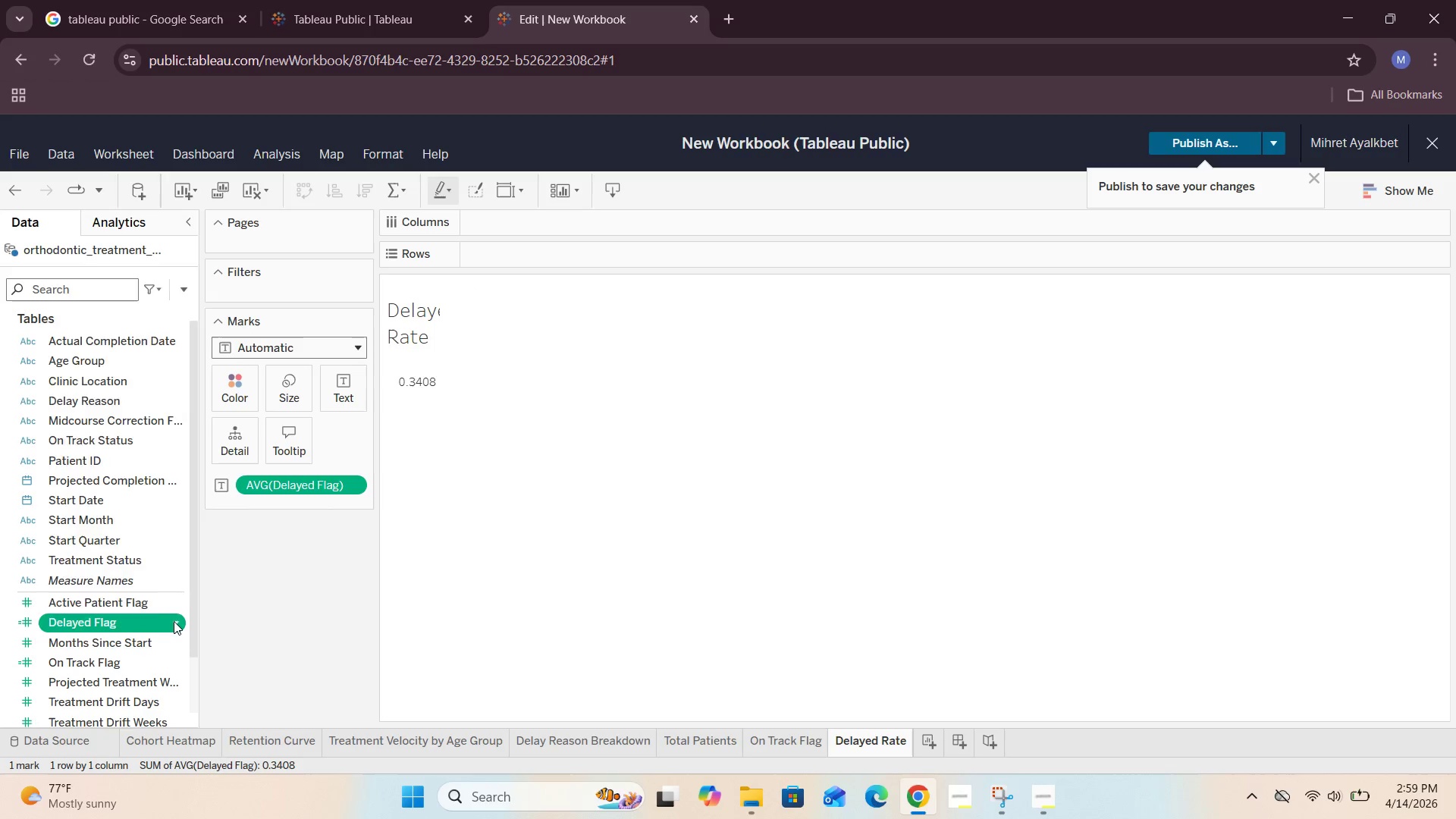 
right_click([174, 621])
 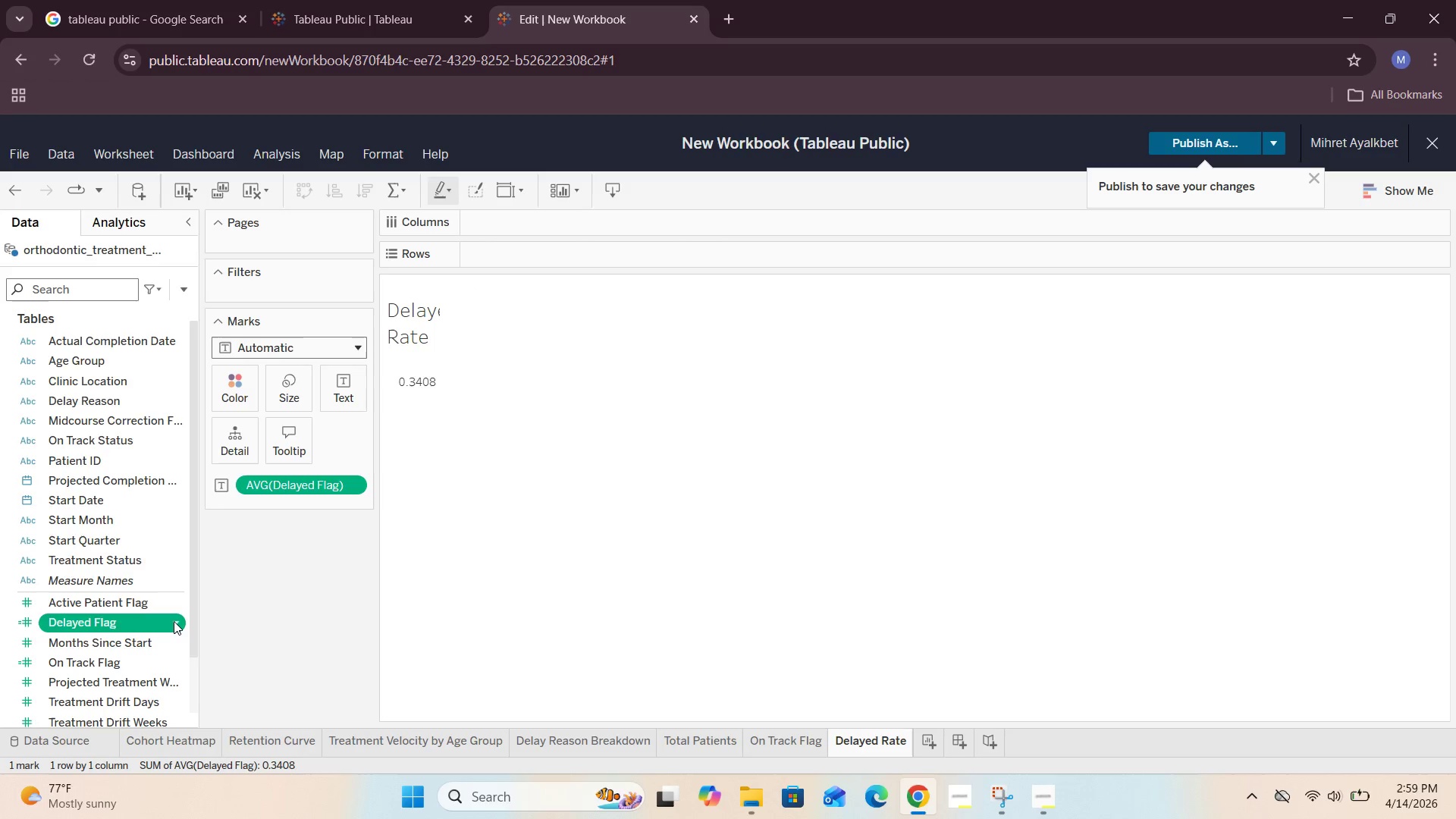 
left_click([174, 621])
 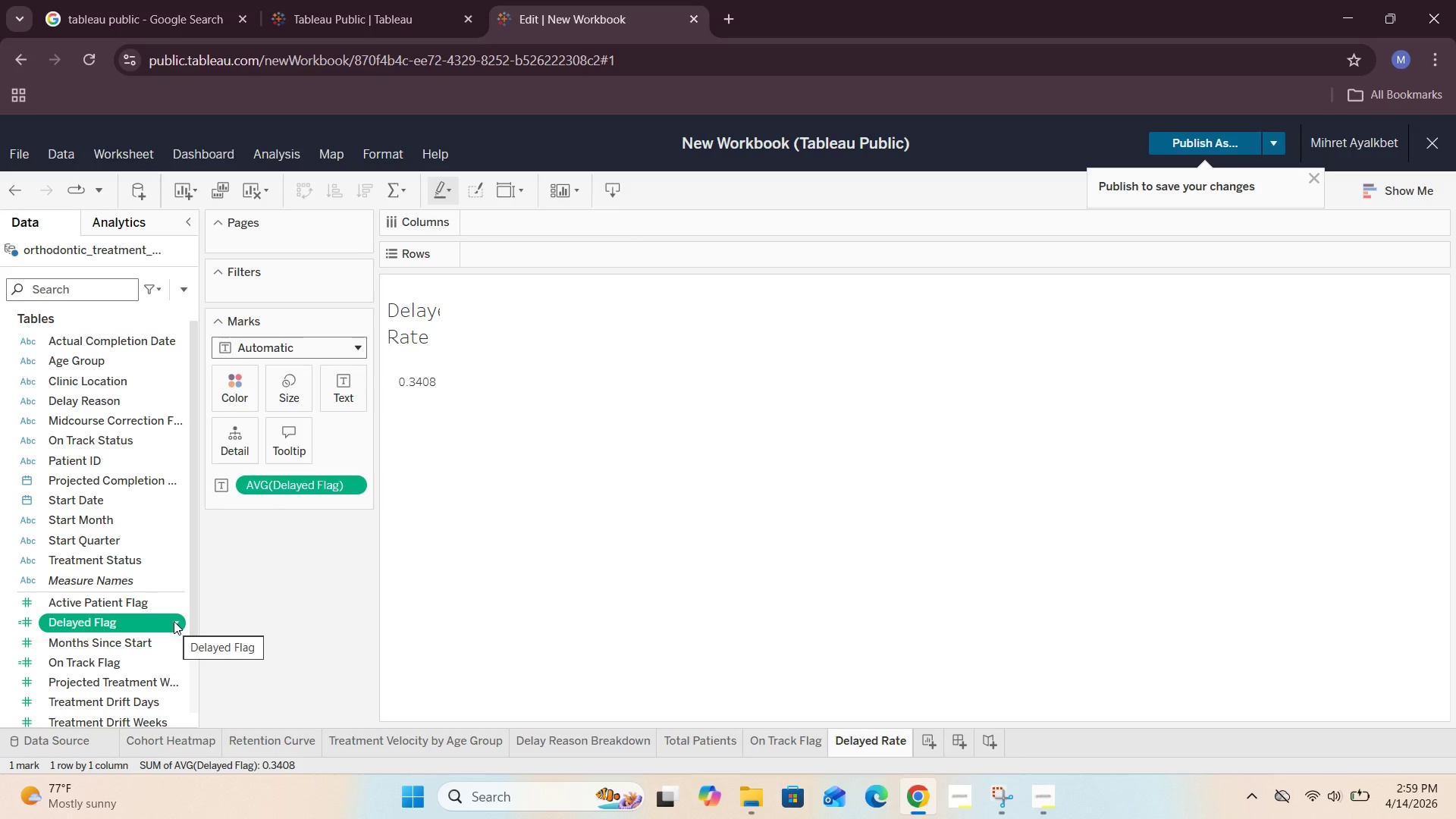 
left_click([174, 621])
 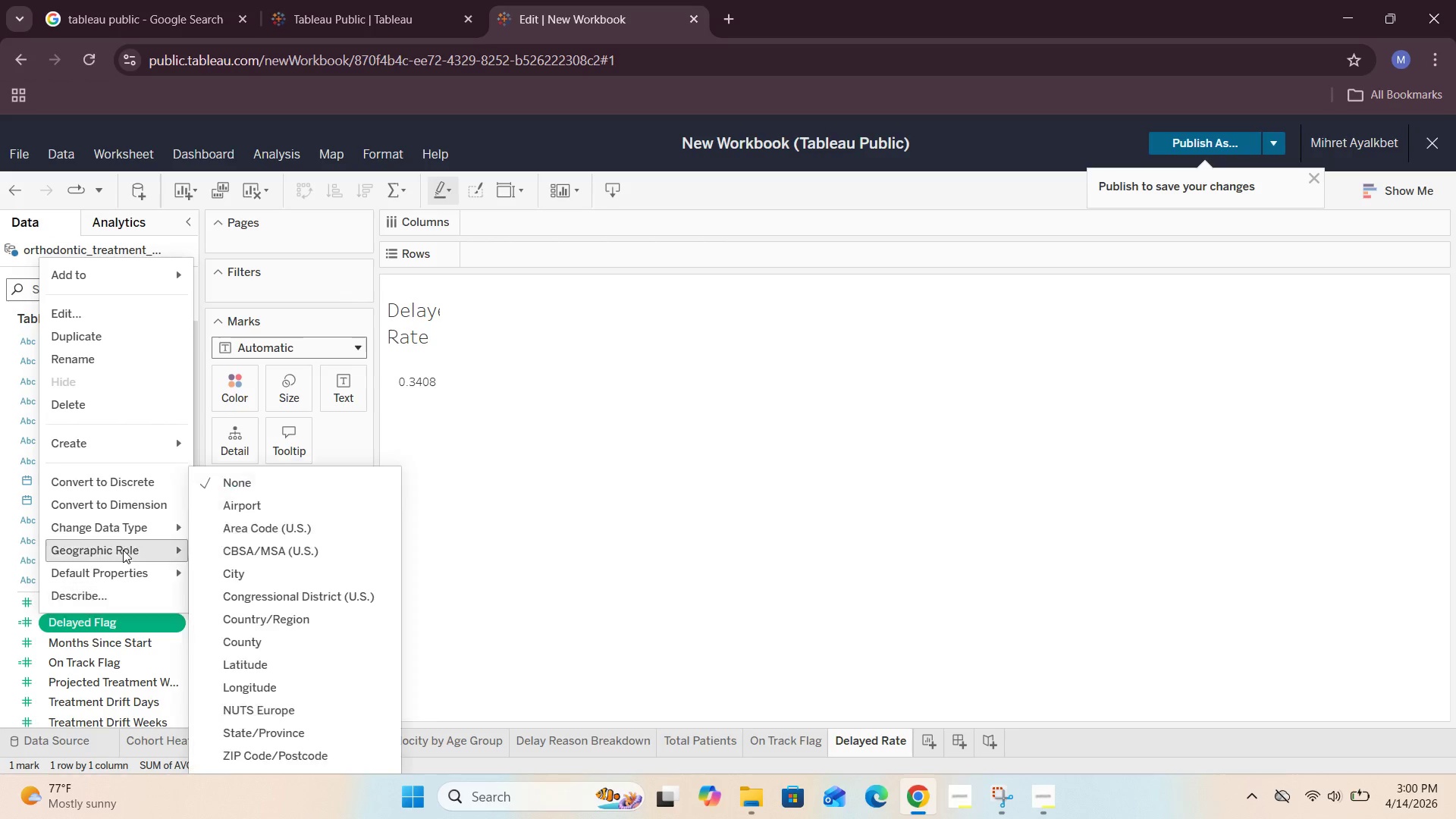 
mouse_move([140, 538])
 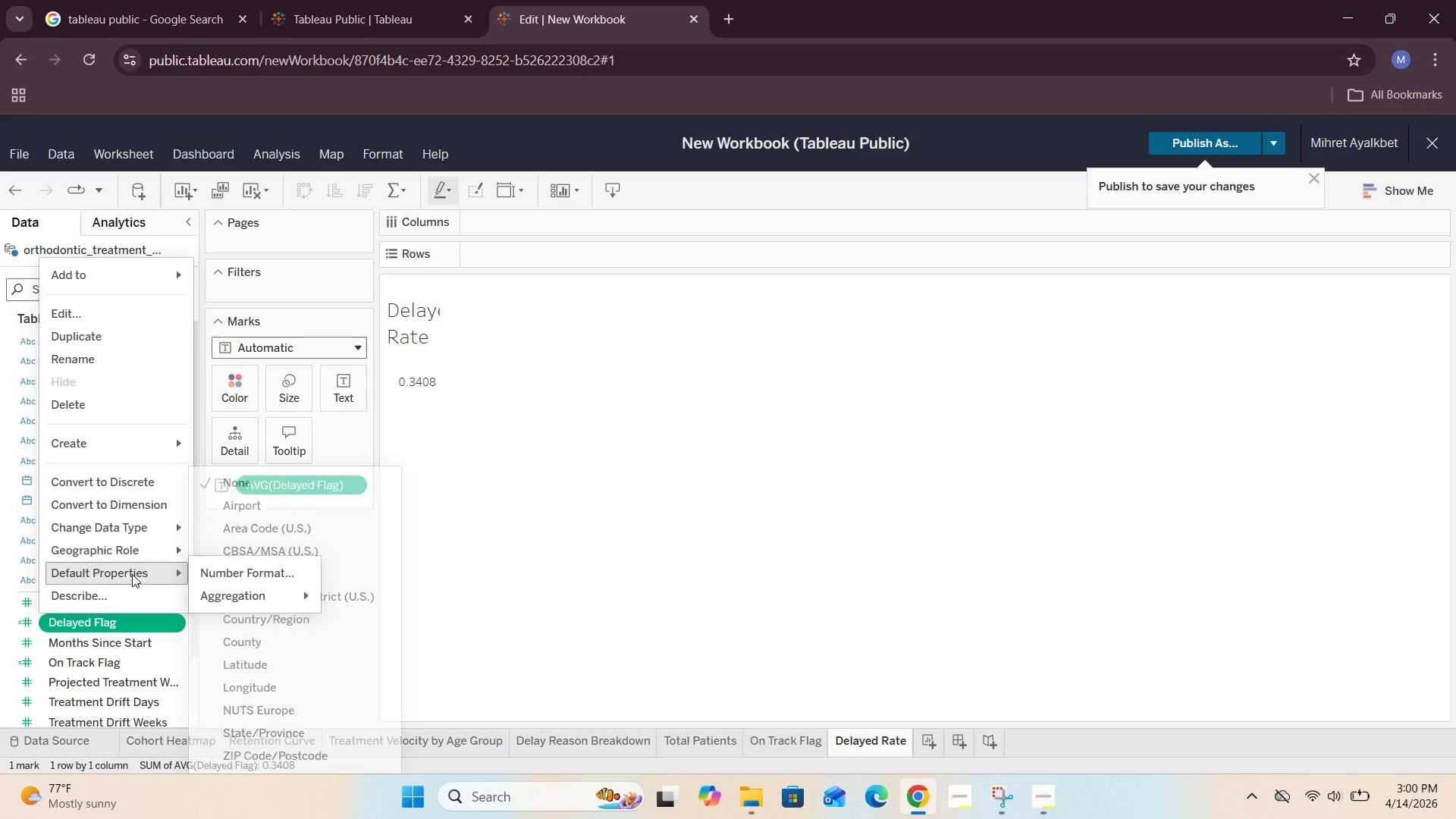 
mouse_move([149, 582])
 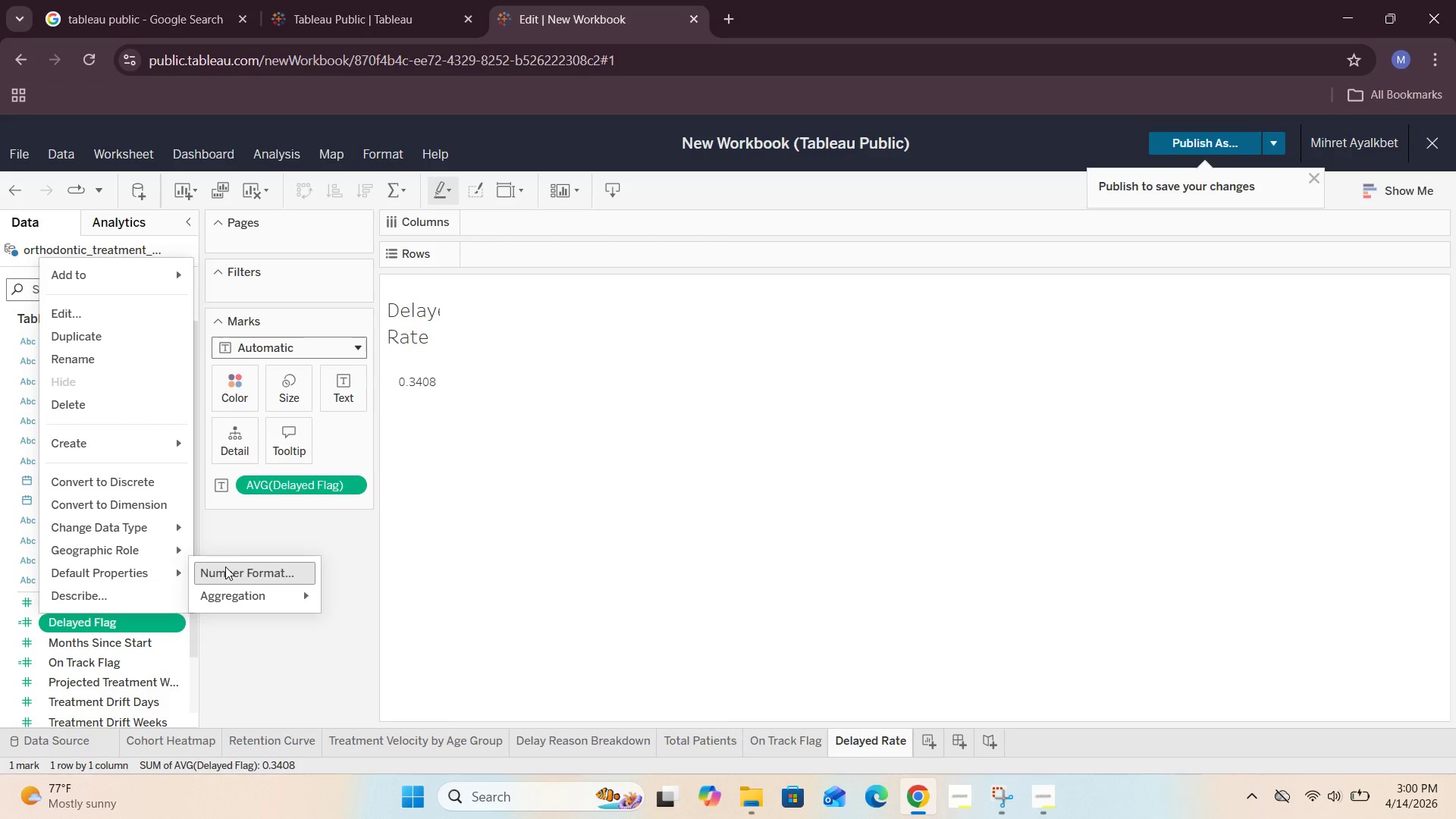 
left_click([225, 566])
 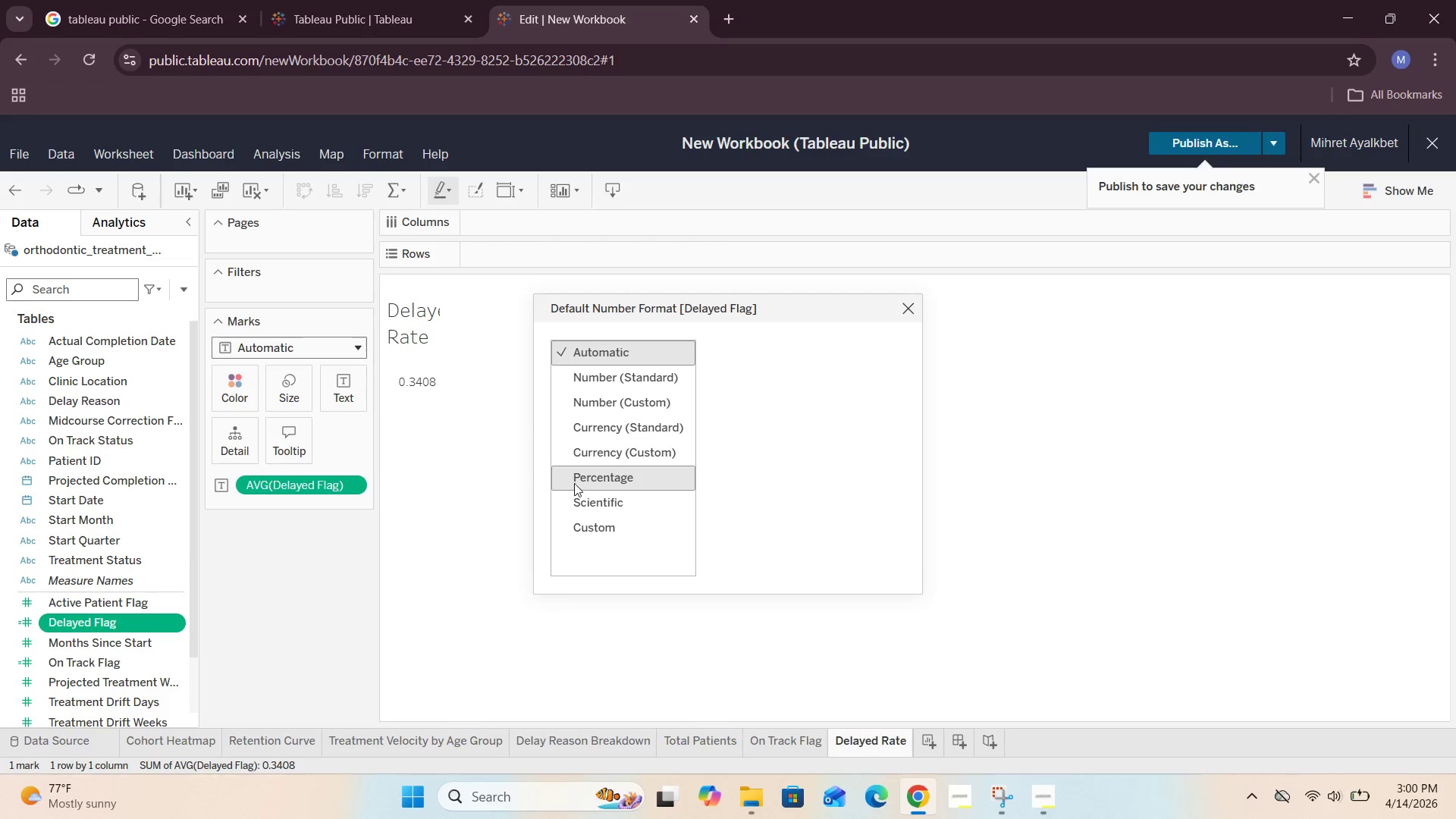 
left_click([598, 482])
 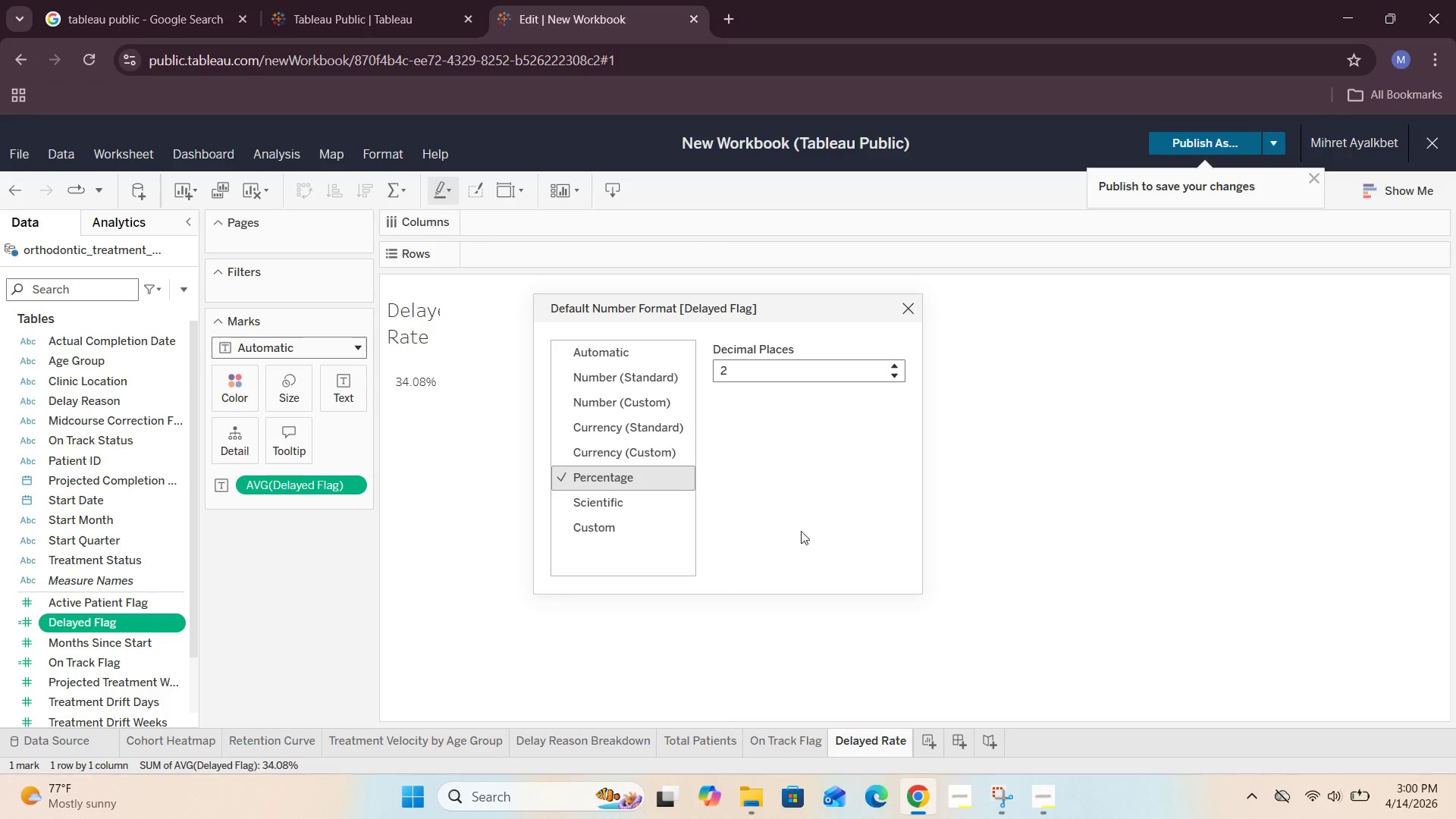 
left_click([1166, 468])
 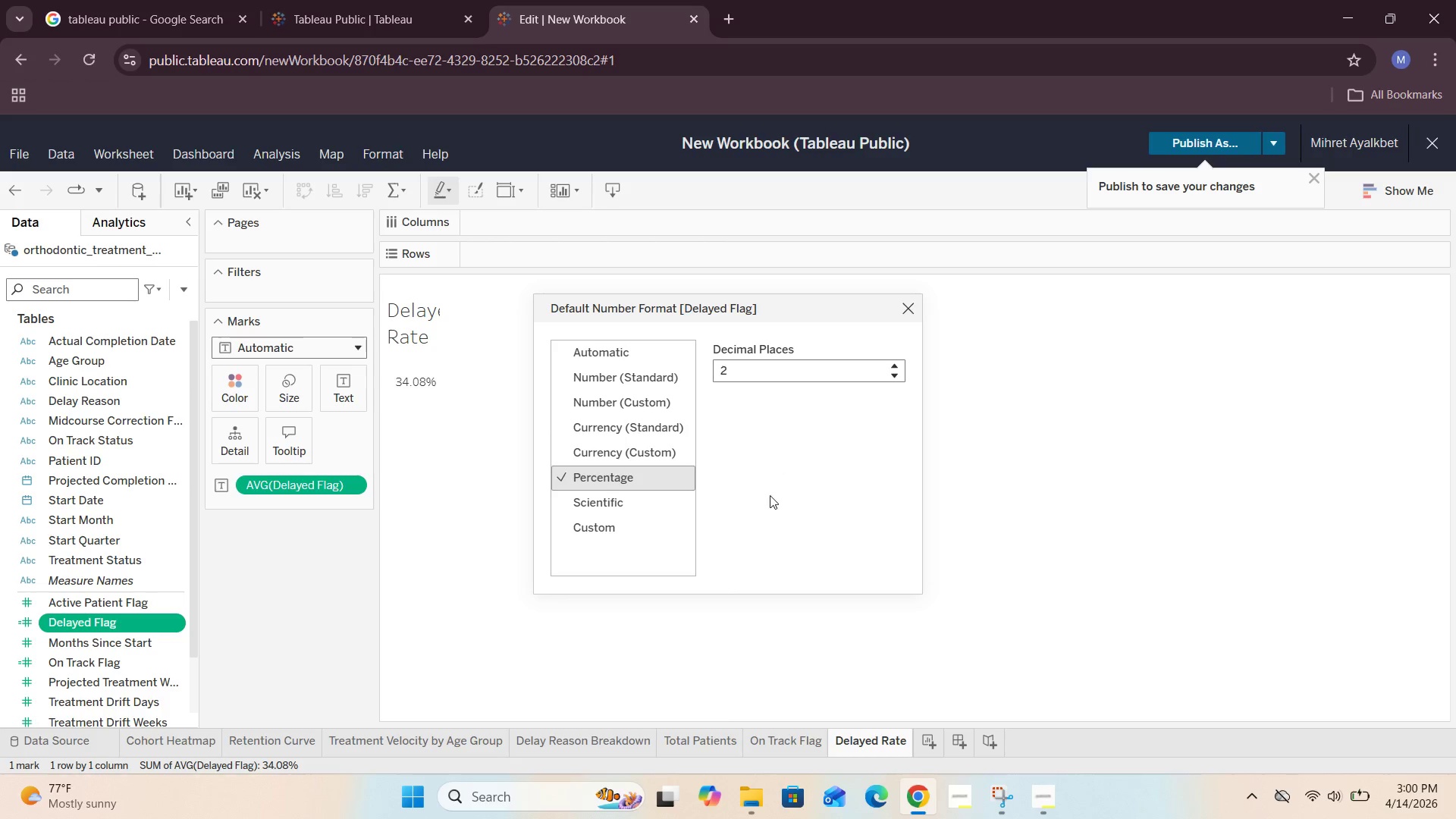 
scroll: coordinate [776, 497], scroll_direction: up, amount: 1.0
 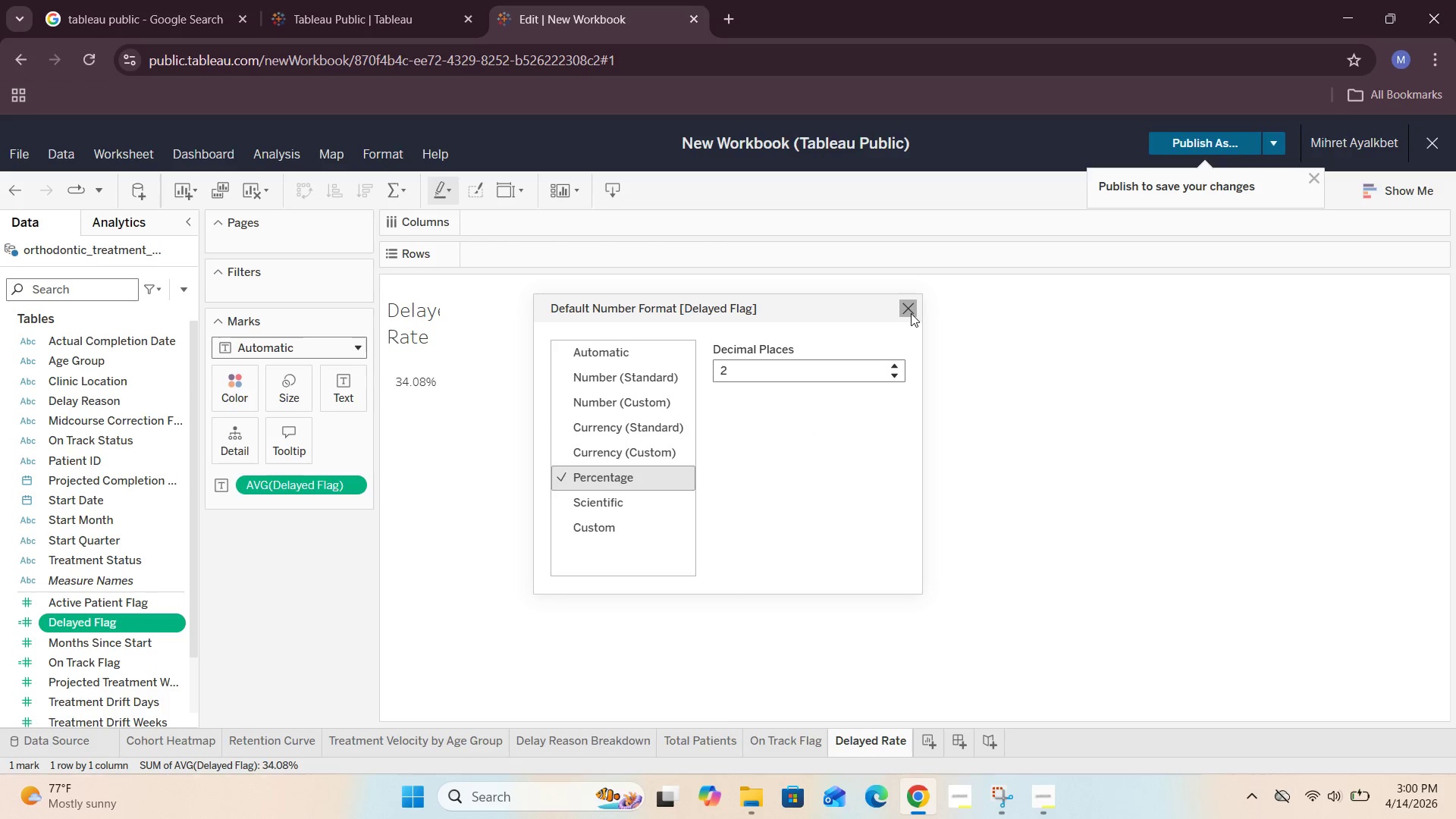 
left_click([909, 313])
 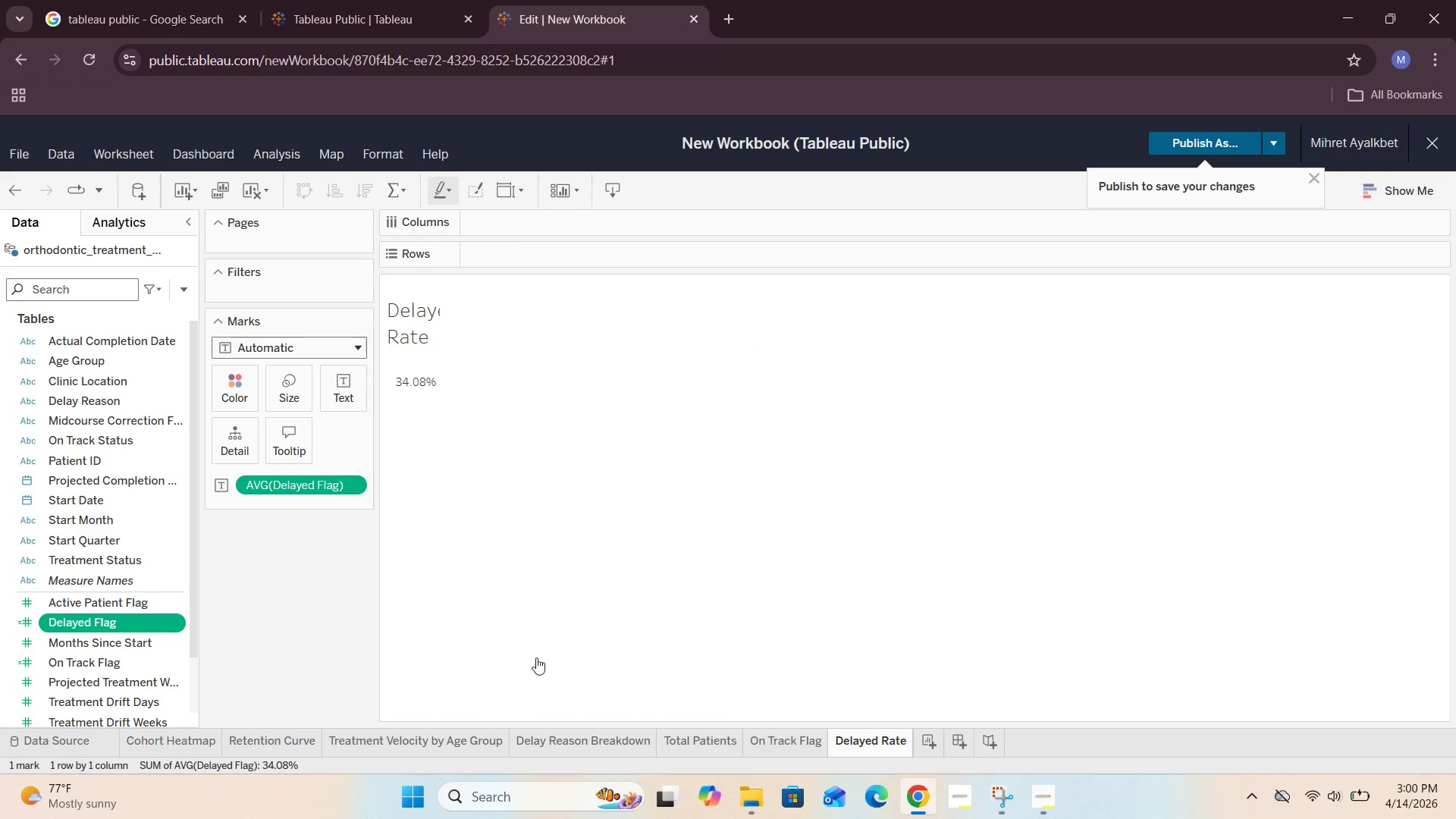 
left_click([780, 741])
 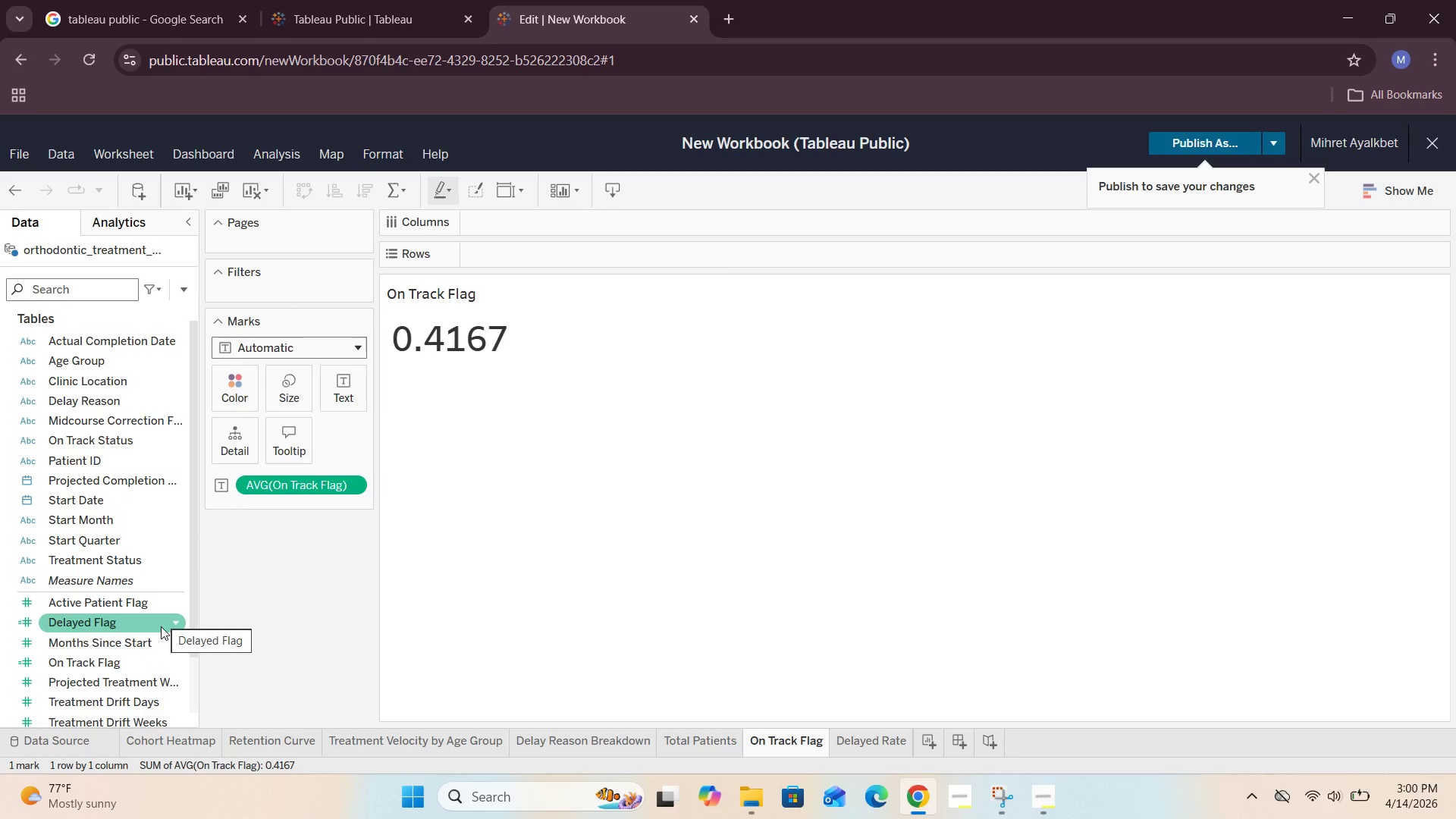 
wait(5.86)
 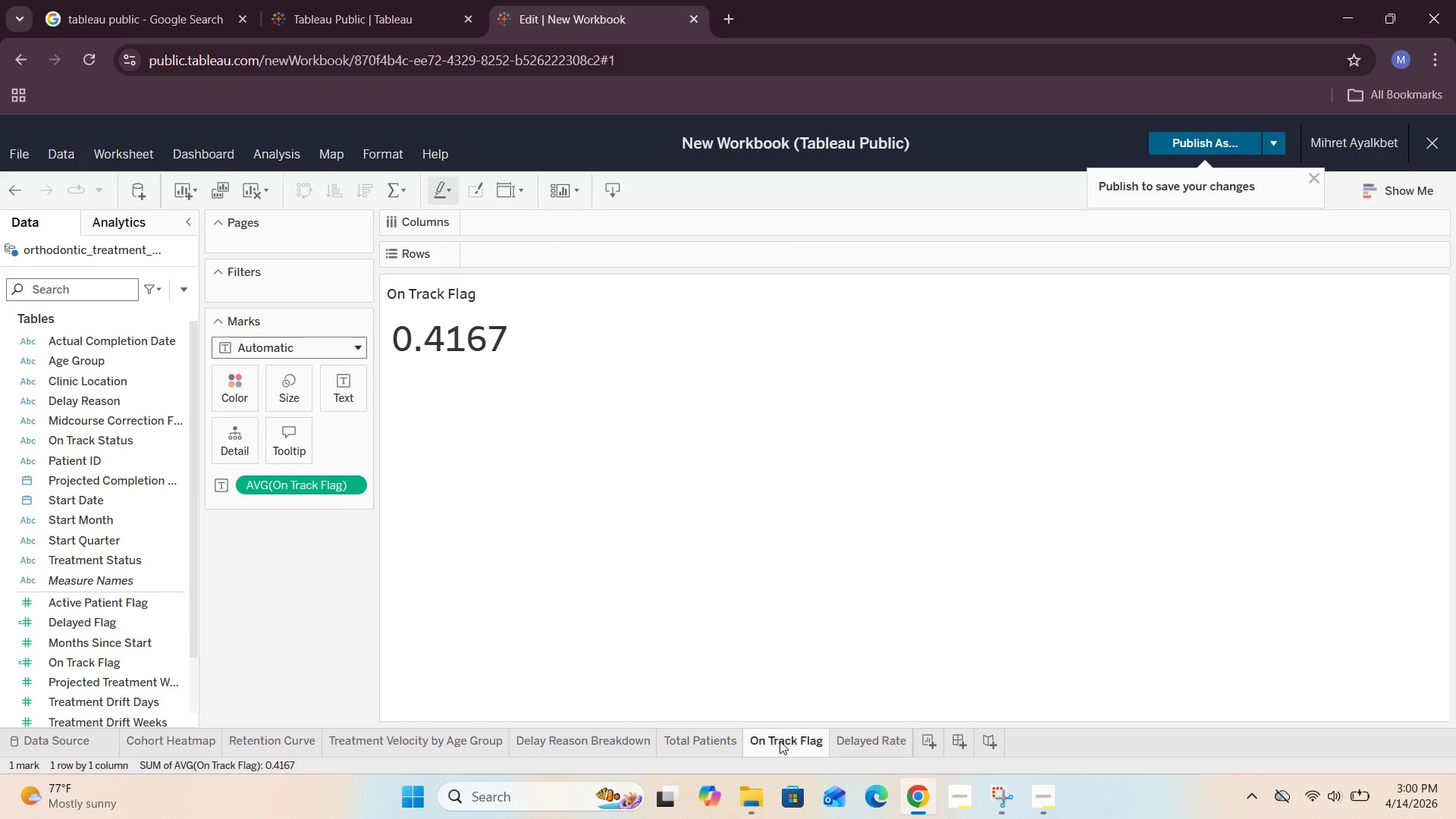 
left_click([171, 661])